 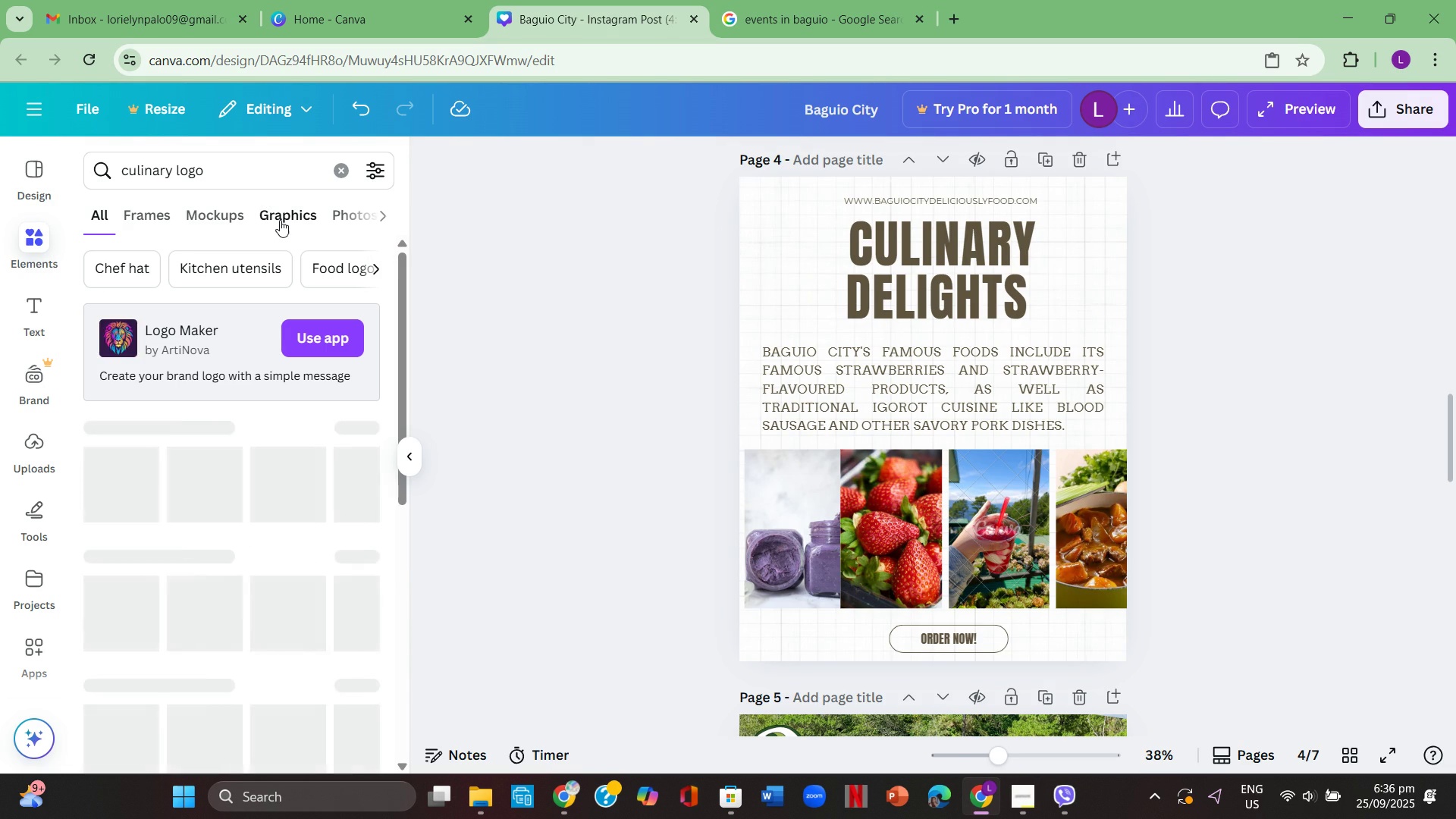 
left_click([368, 429])
 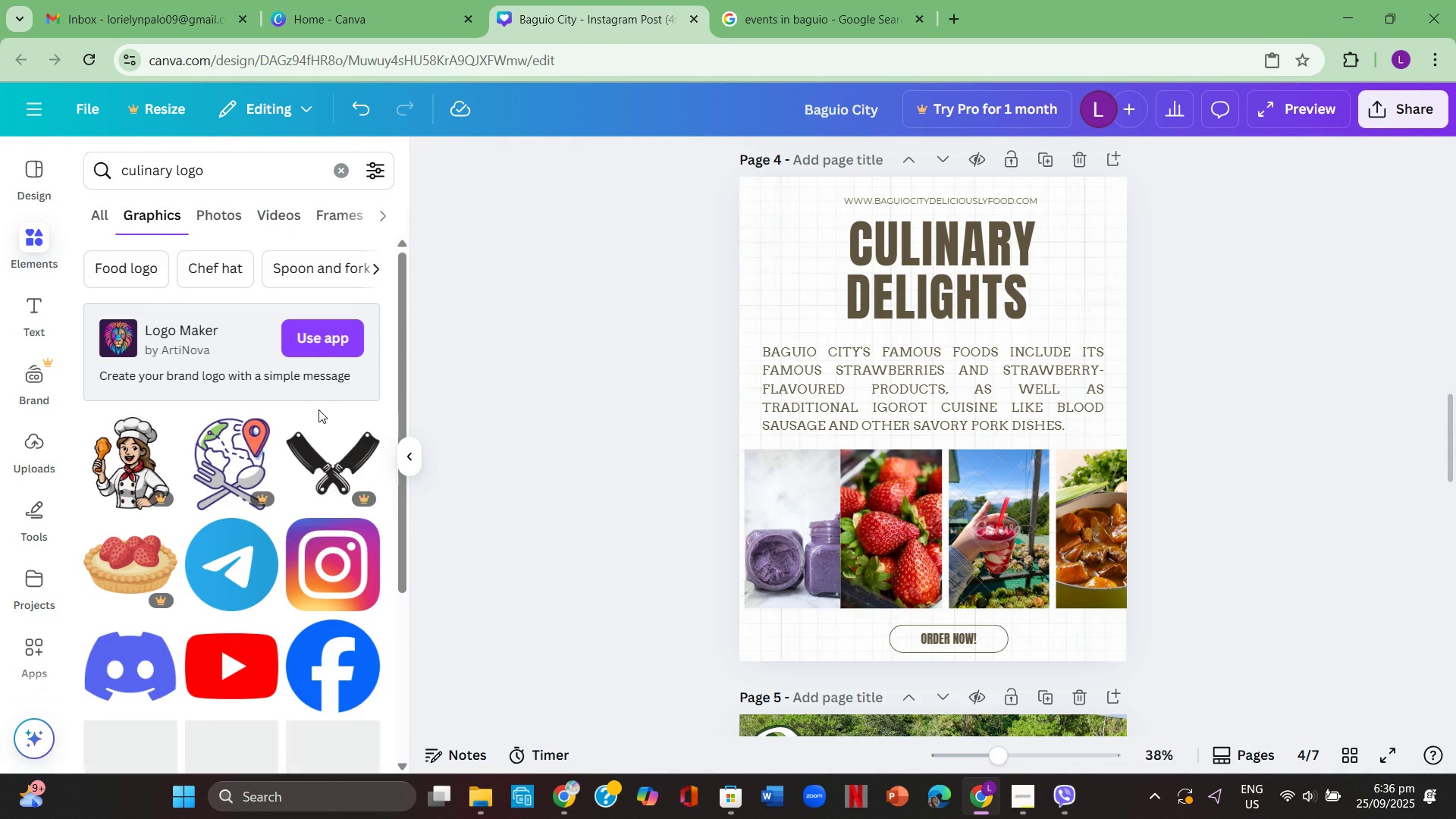 
scroll: coordinate [328, 400], scroll_direction: down, amount: 5.0
 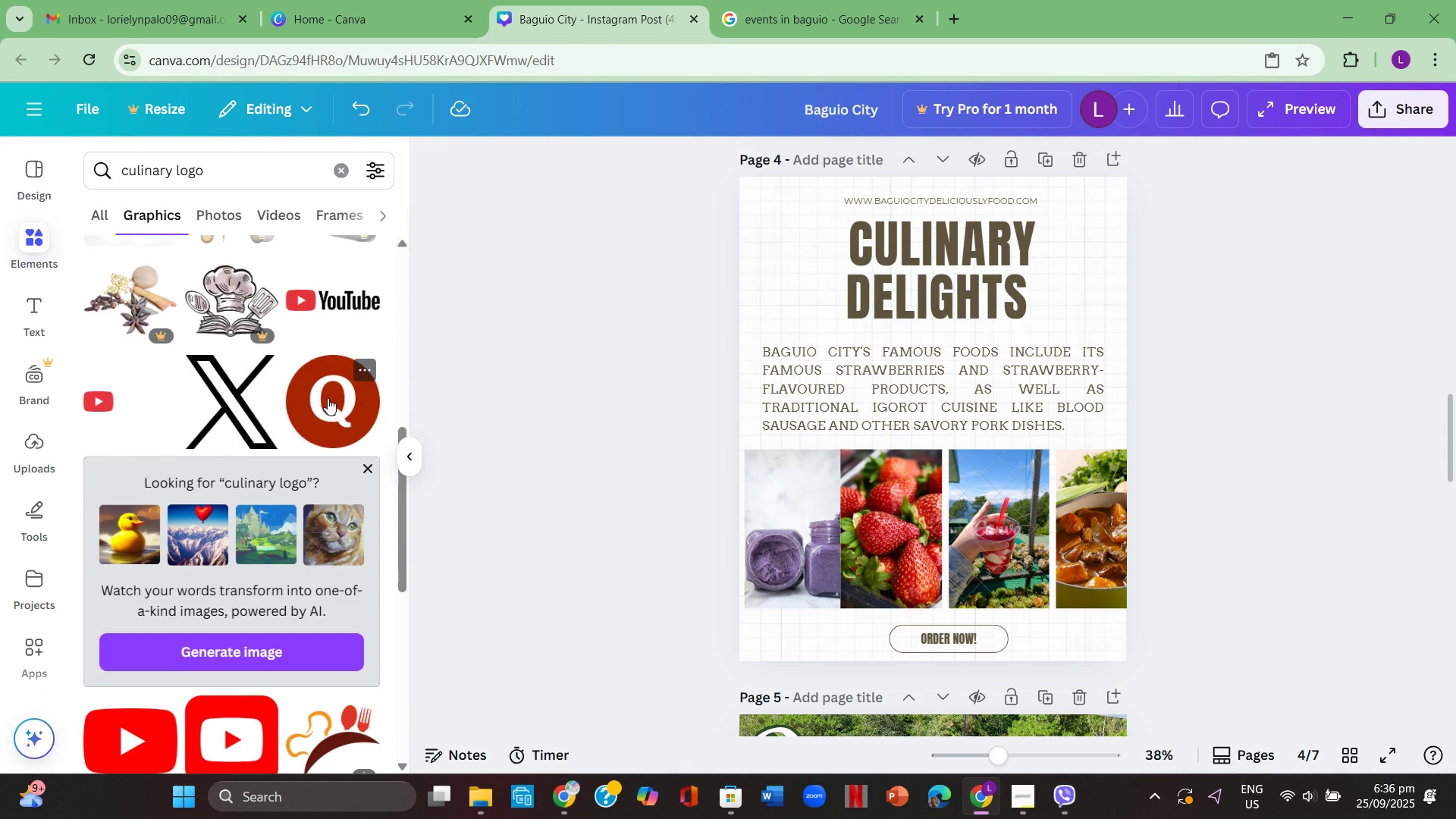 
scroll: coordinate [310, 402], scroll_direction: down, amount: 9.0
 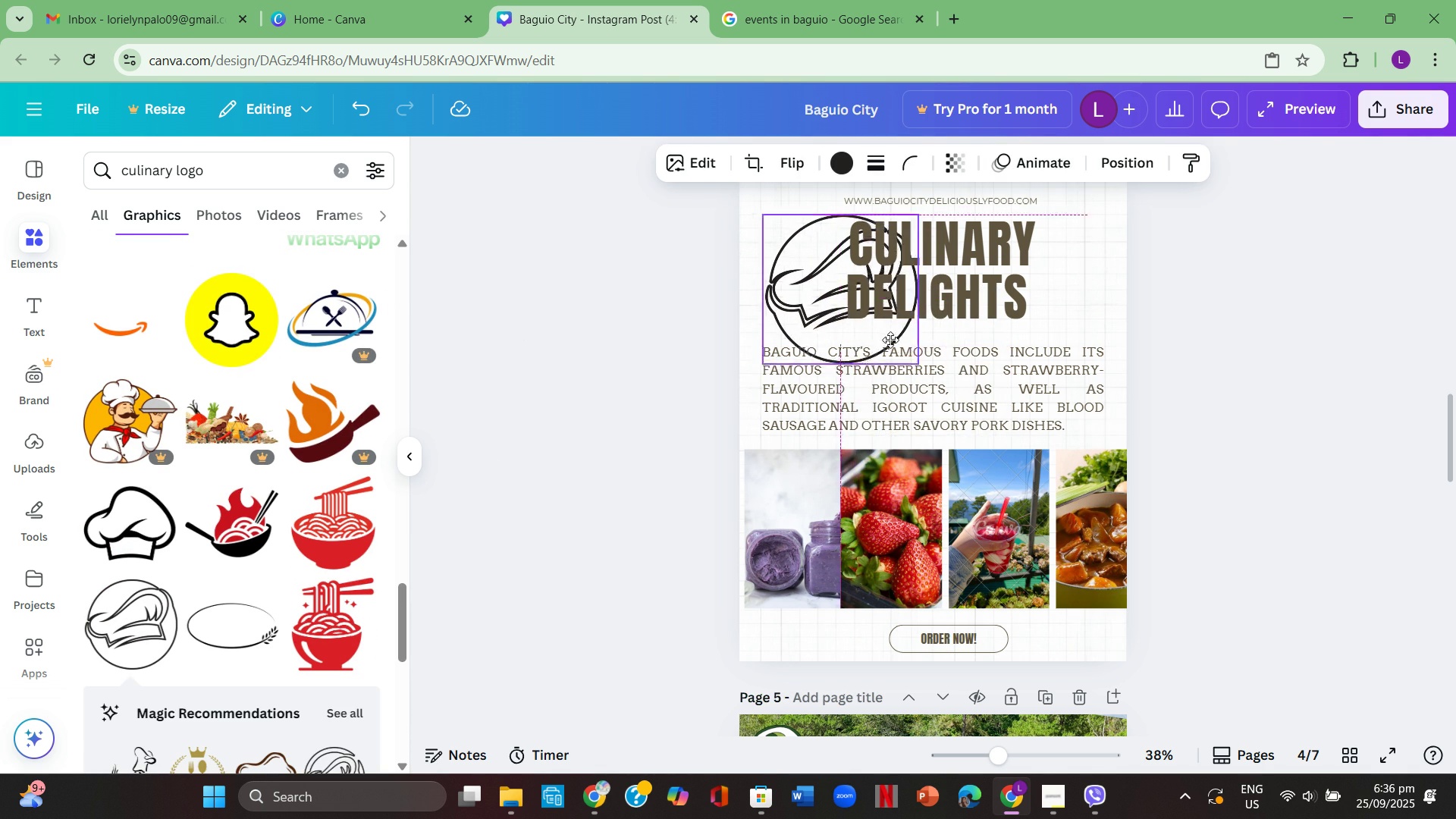 
wait(12.36)
 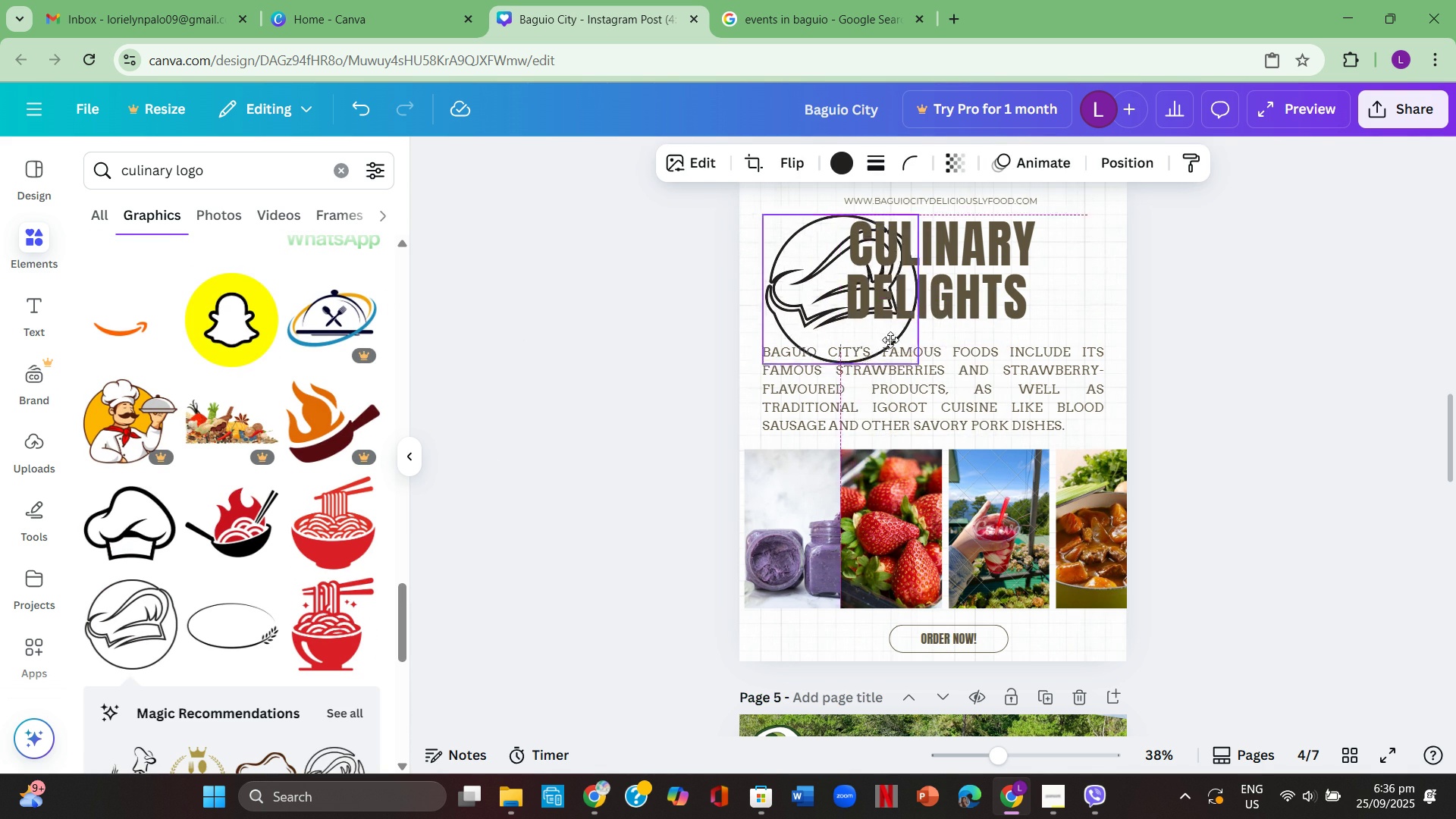 
mouse_move([1223, 304])
 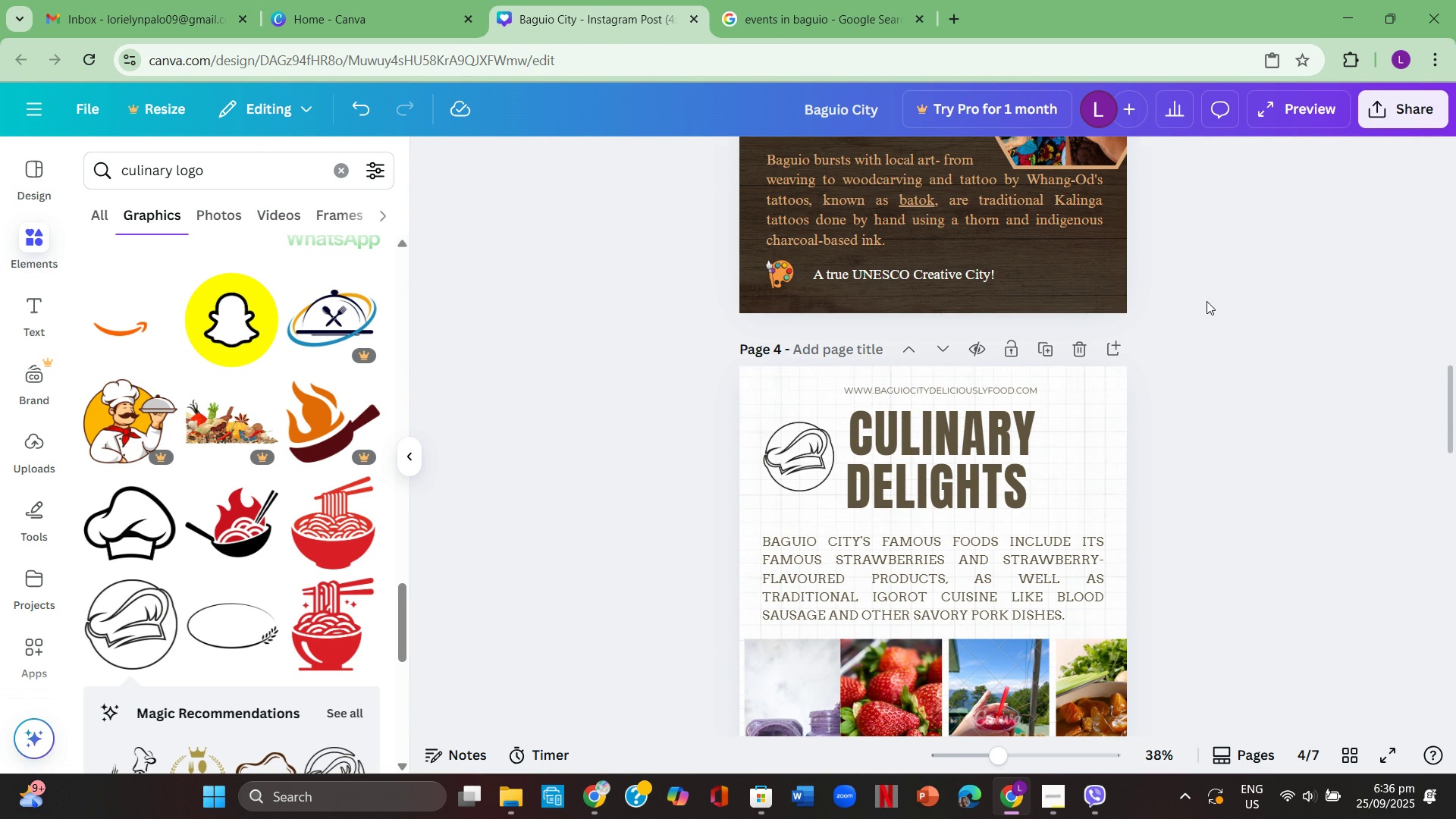 
scroll: coordinate [589, 494], scroll_direction: up, amount: 16.0
 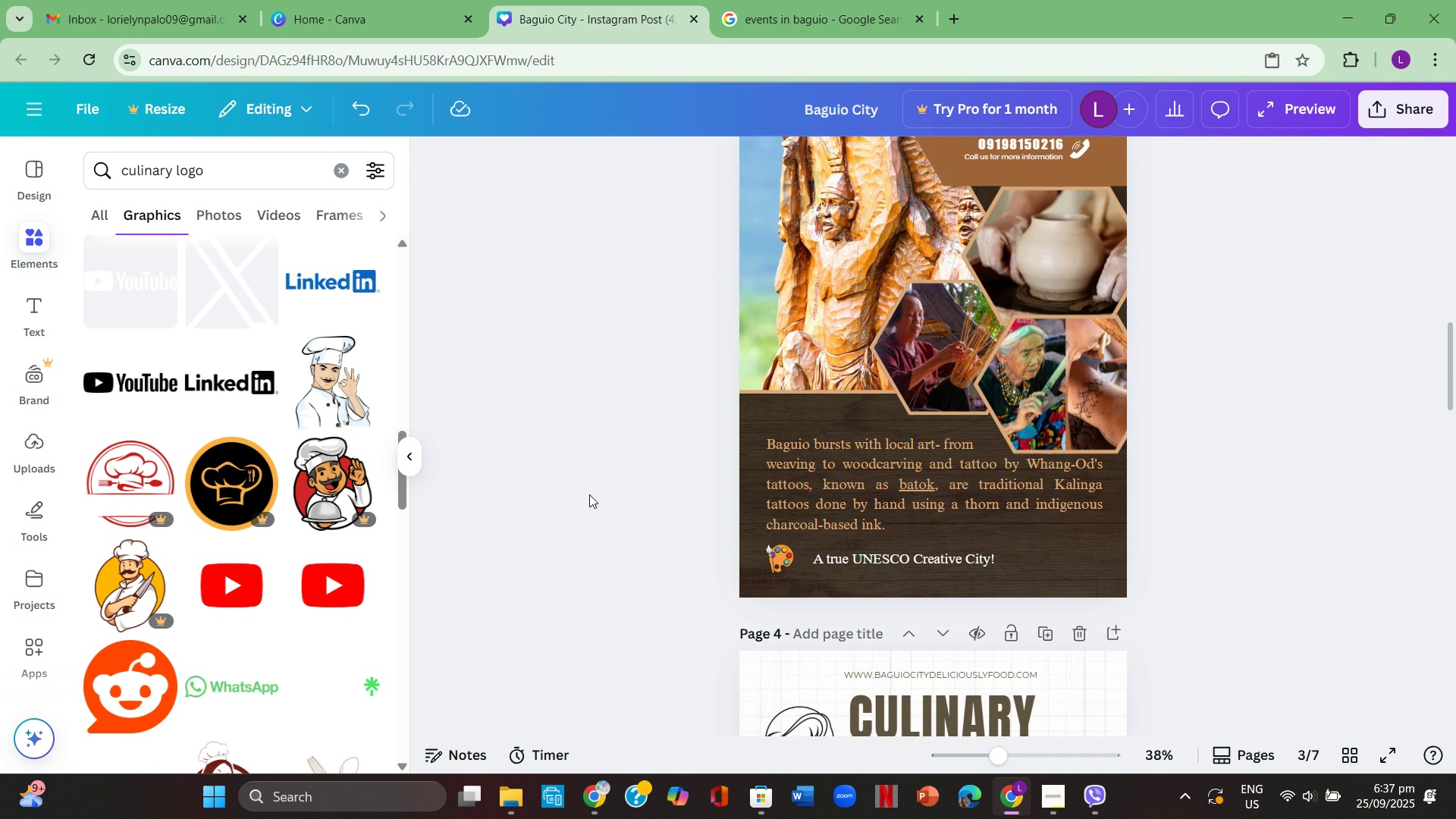 
scroll: coordinate [589, 492], scroll_direction: up, amount: 3.0
 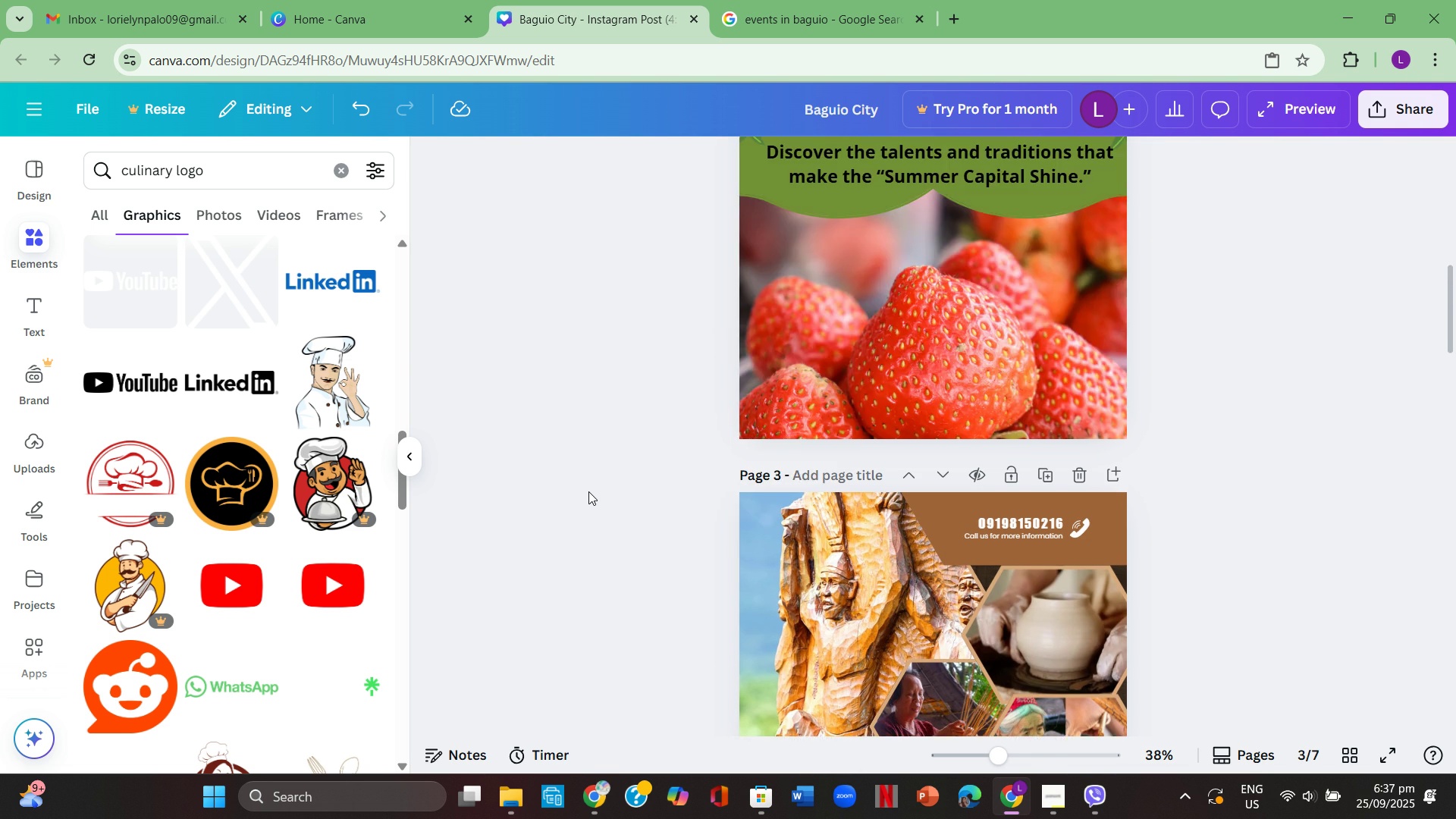 
scroll: coordinate [588, 491], scroll_direction: down, amount: 5.0
 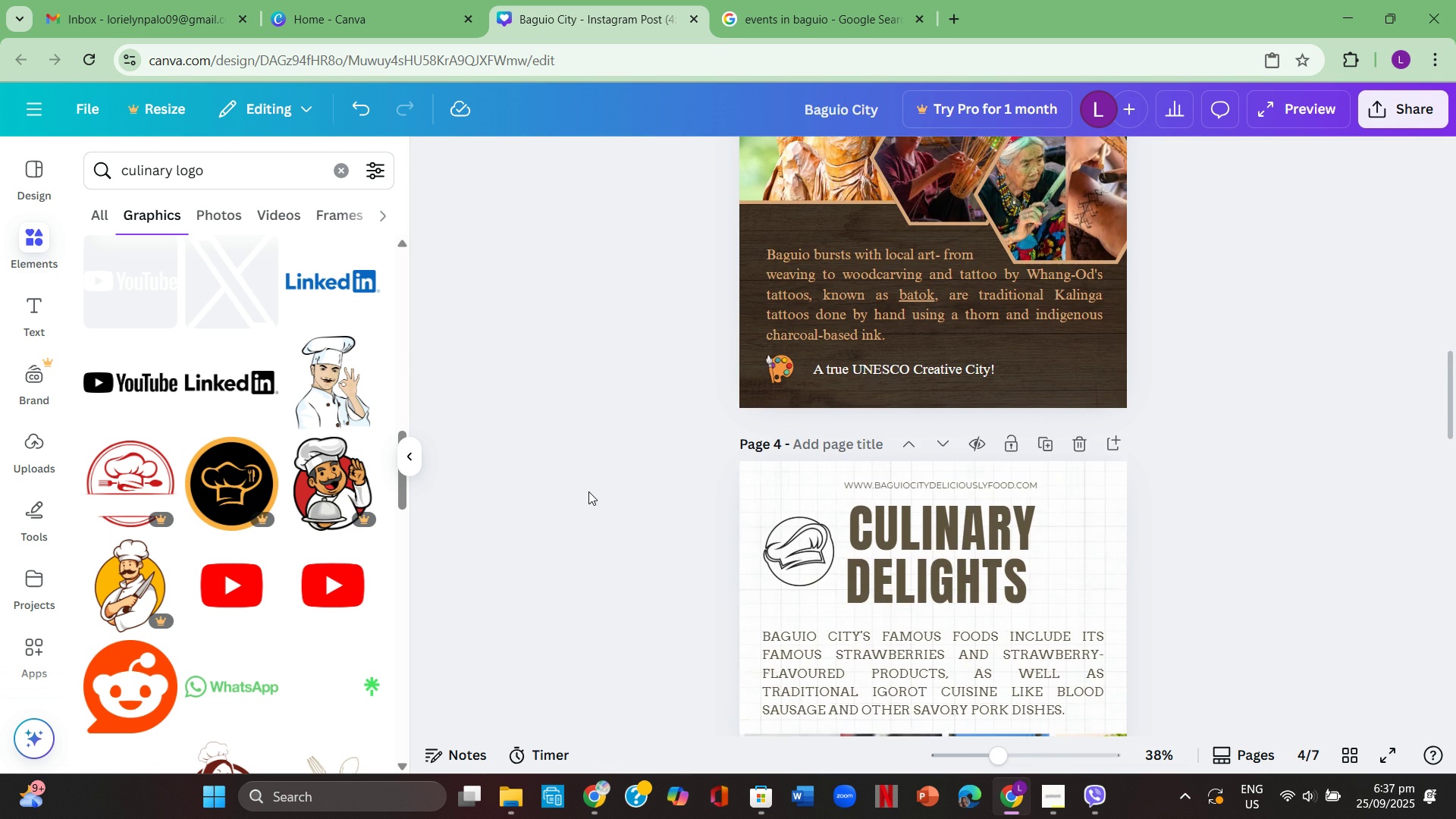 
scroll: coordinate [588, 491], scroll_direction: up, amount: 7.0
 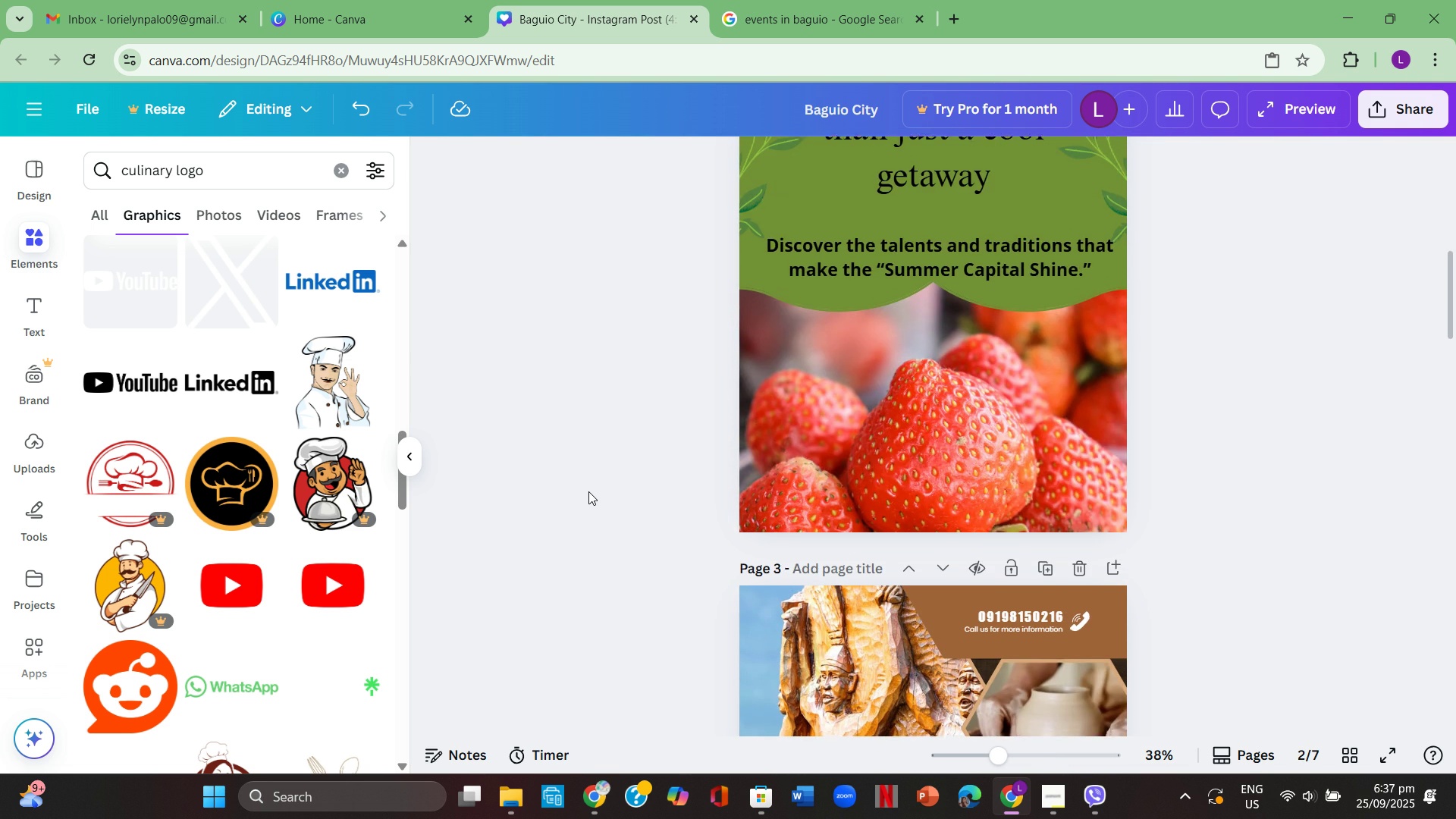 
scroll: coordinate [588, 491], scroll_direction: down, amount: 2.0
 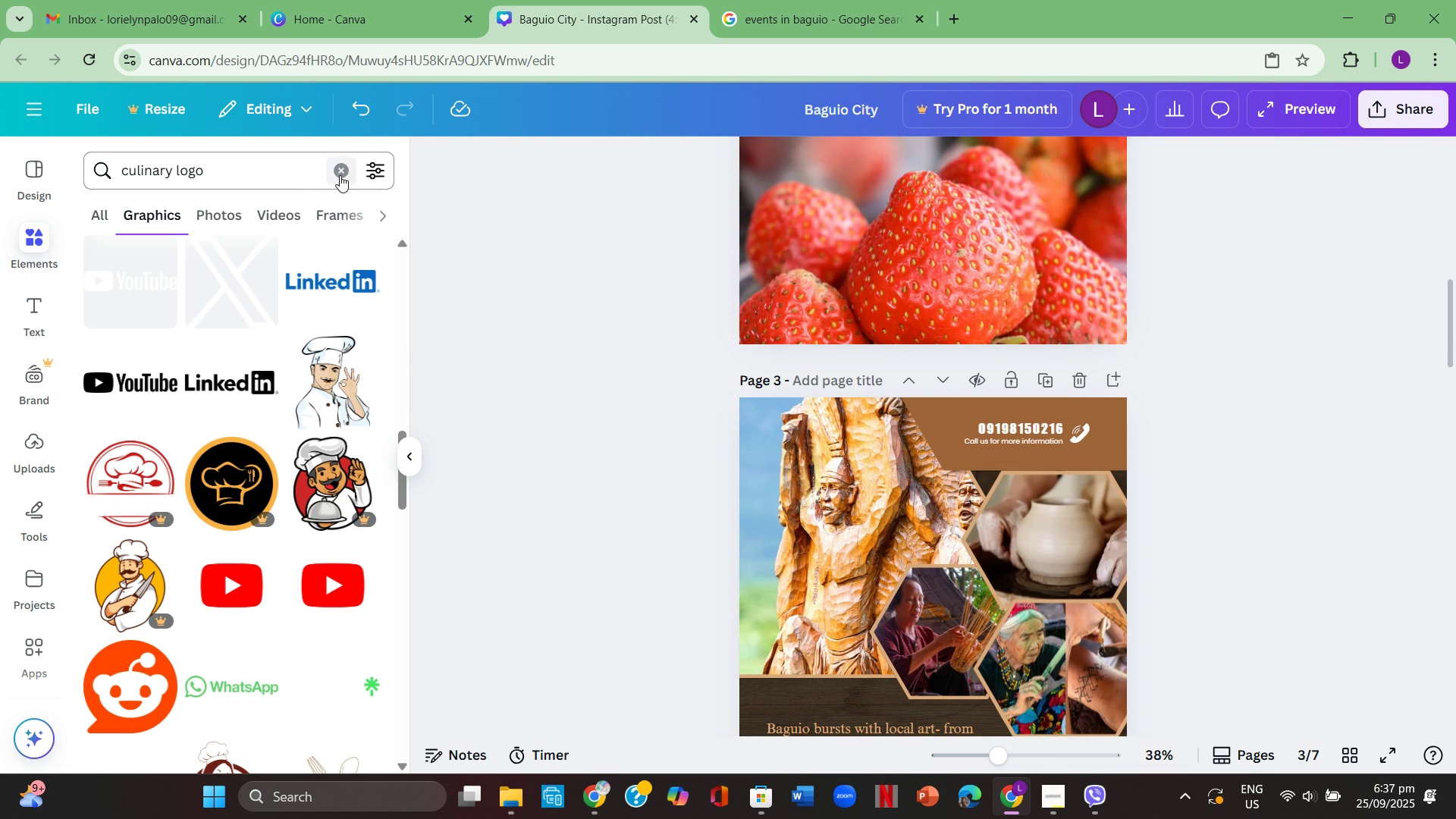 
left_click([340, 174])
 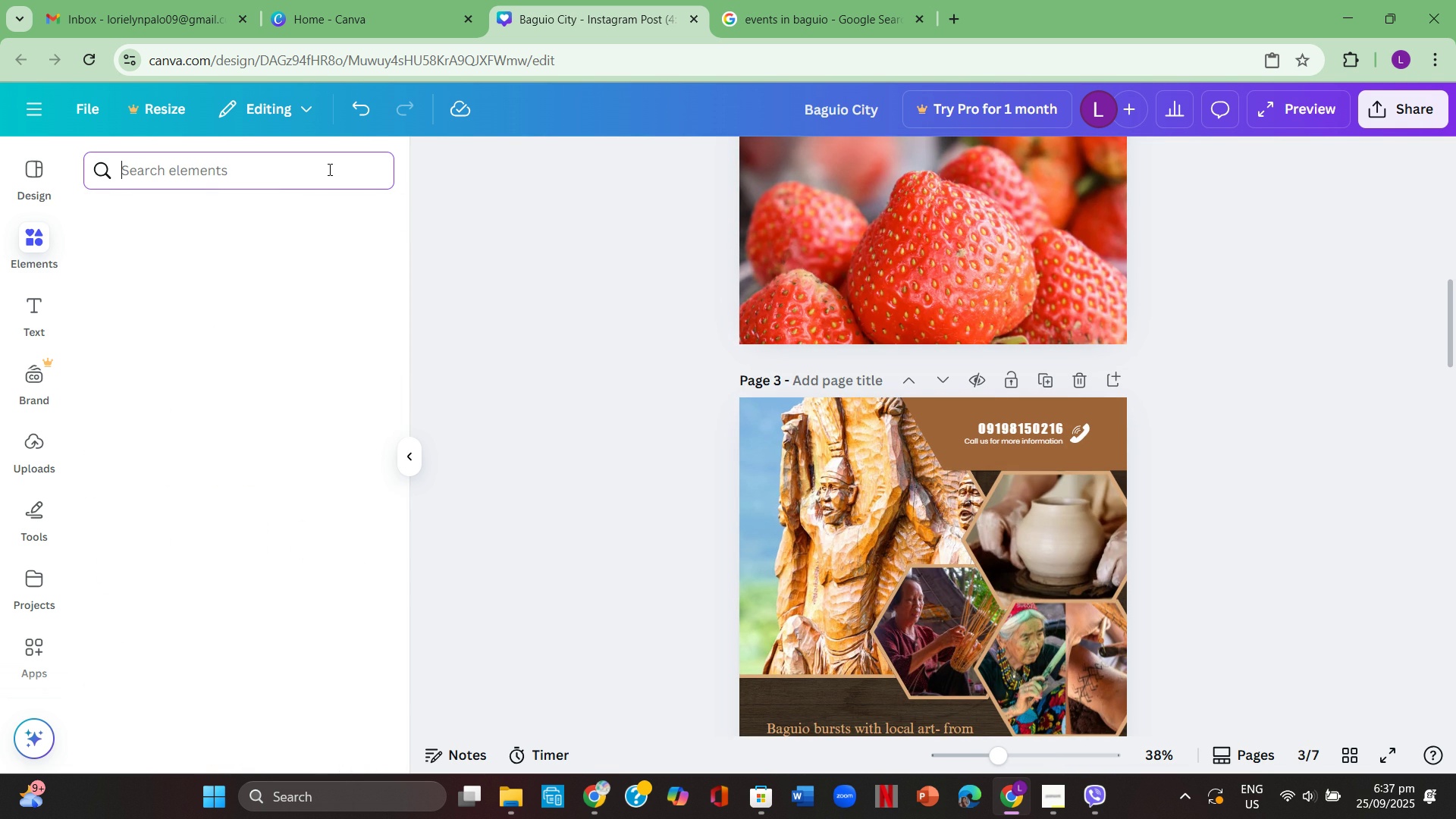 
left_click([330, 171])
 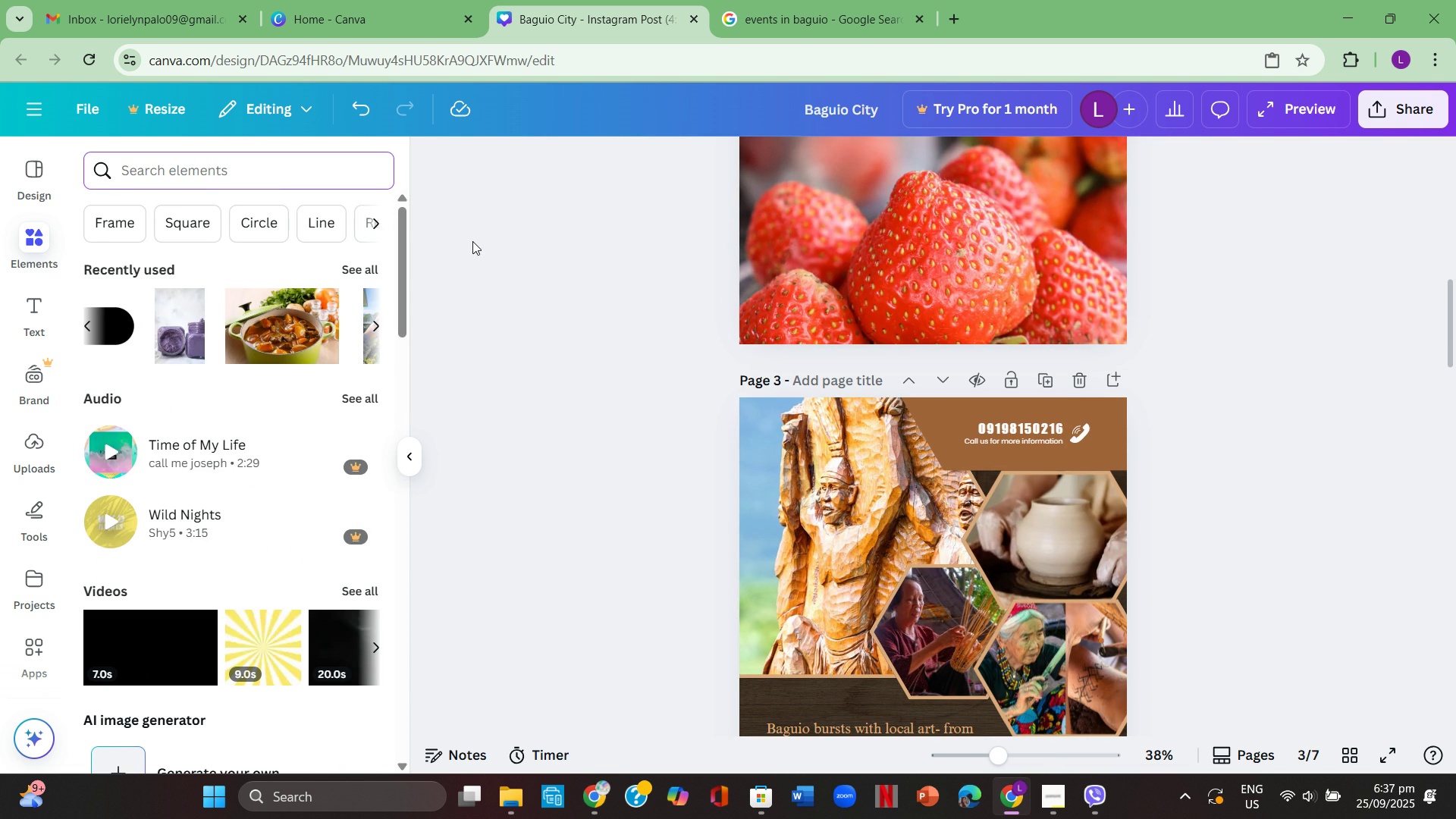 
type(wo caft logo)